 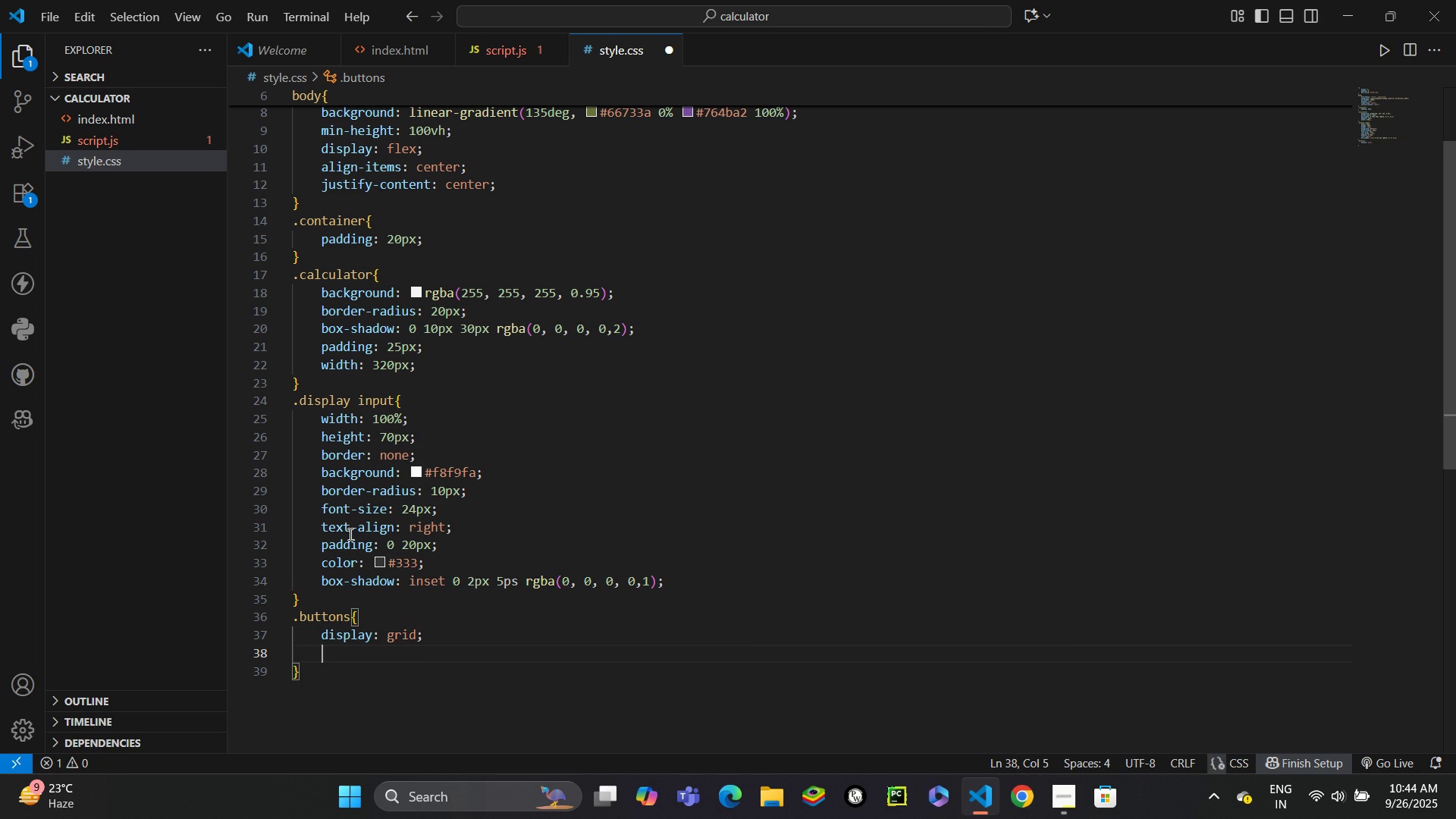 
type(gridte)
 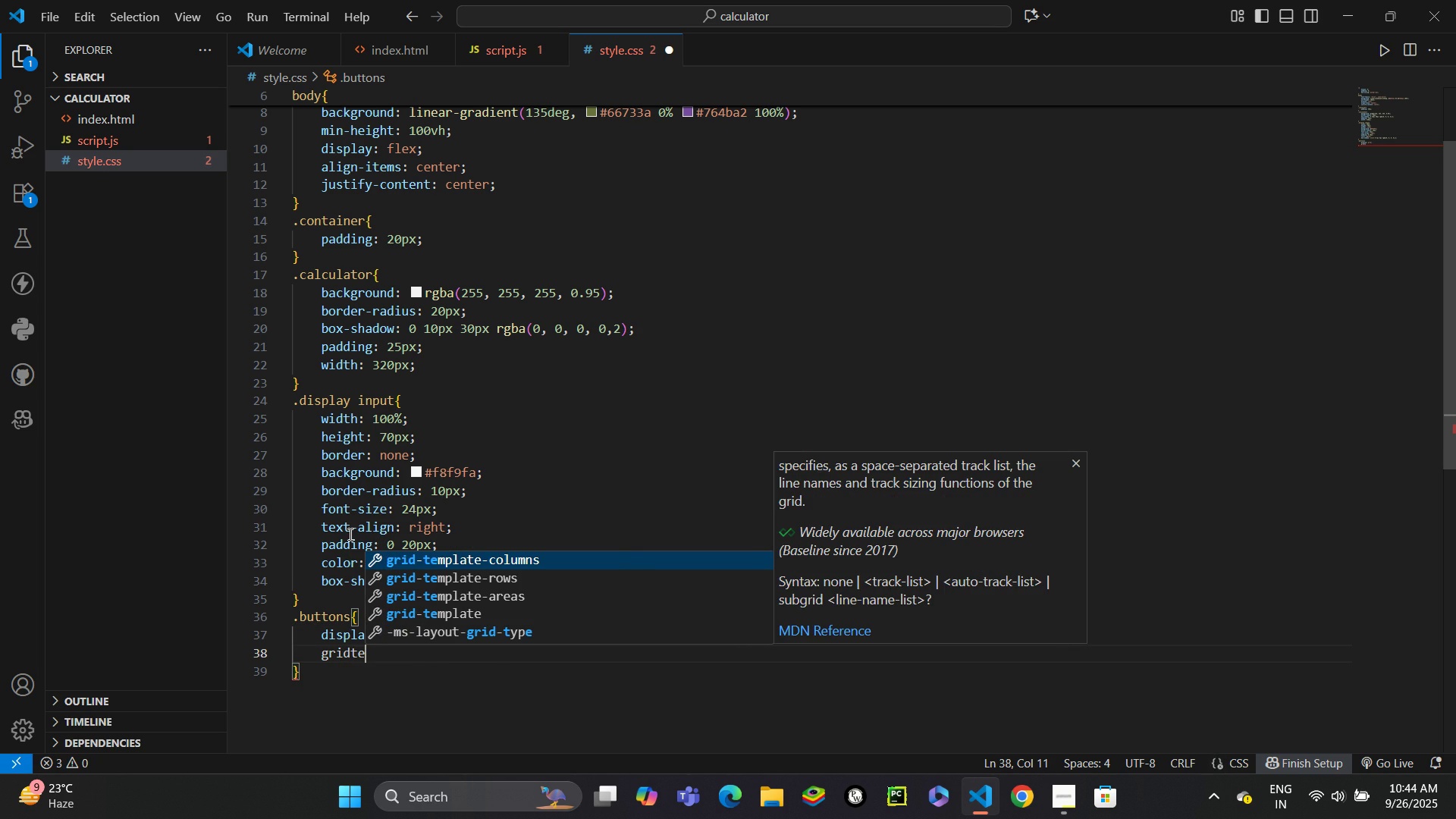 
key(Enter)
 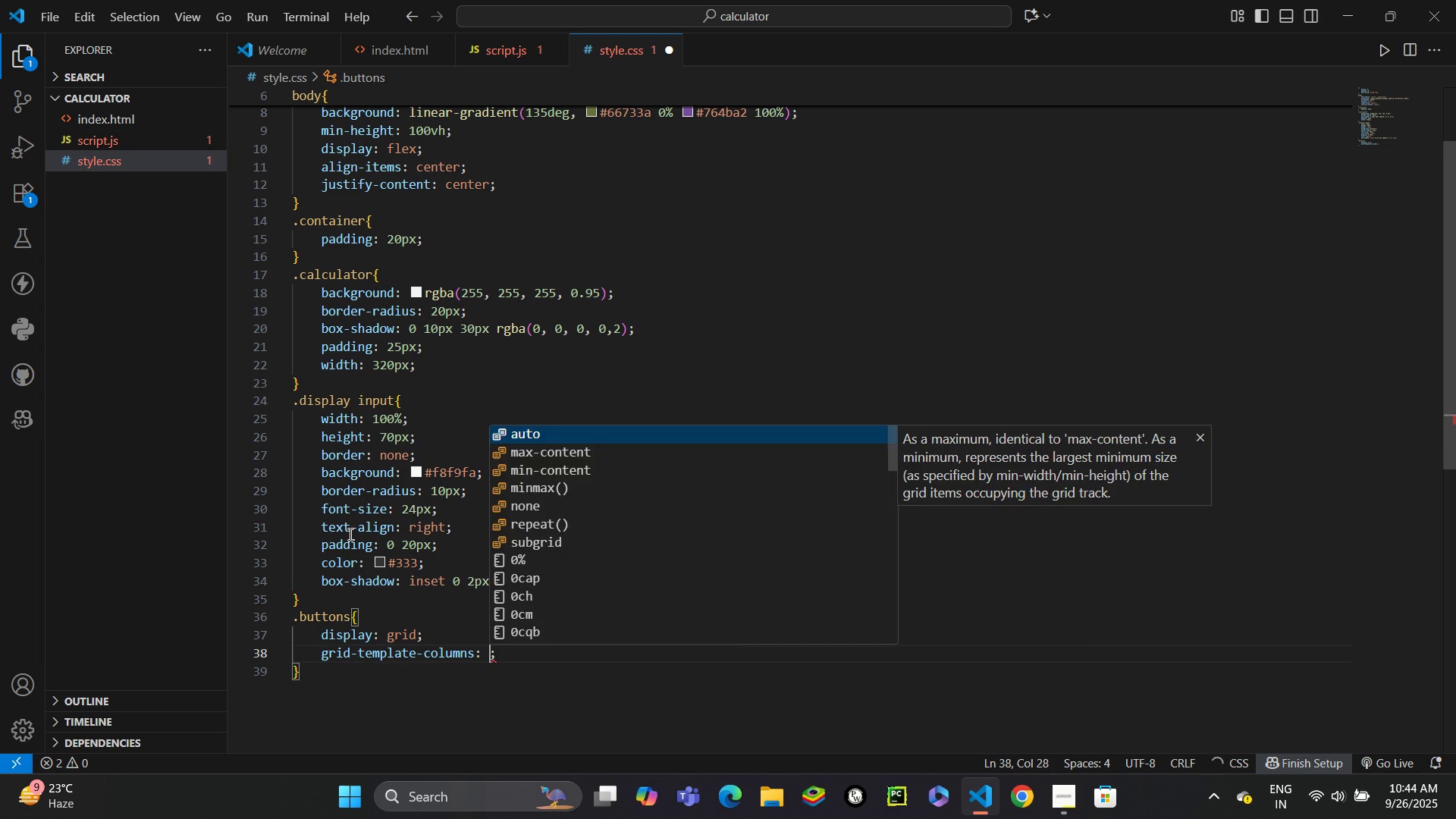 
type(rep)
 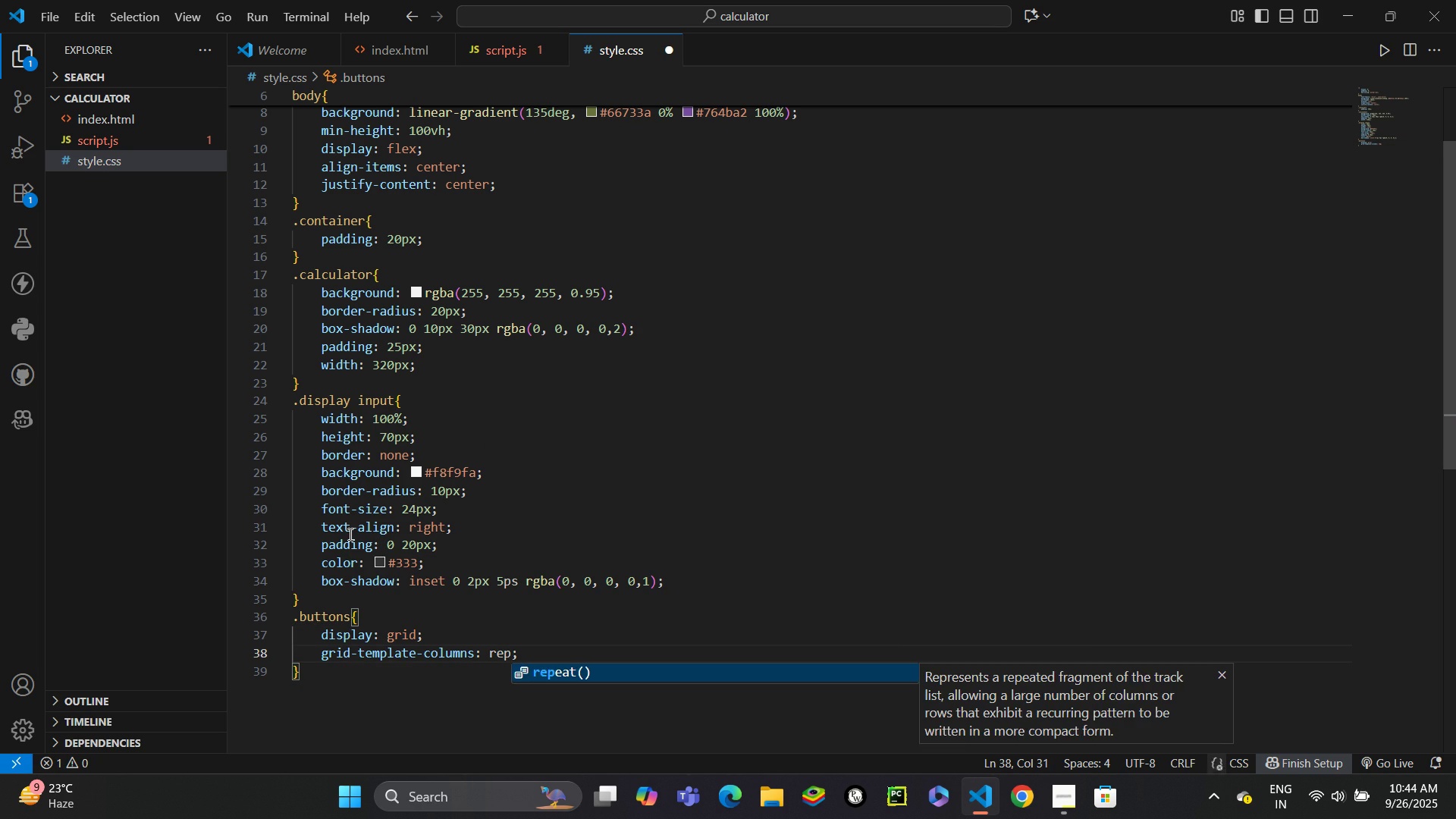 
key(Enter)